 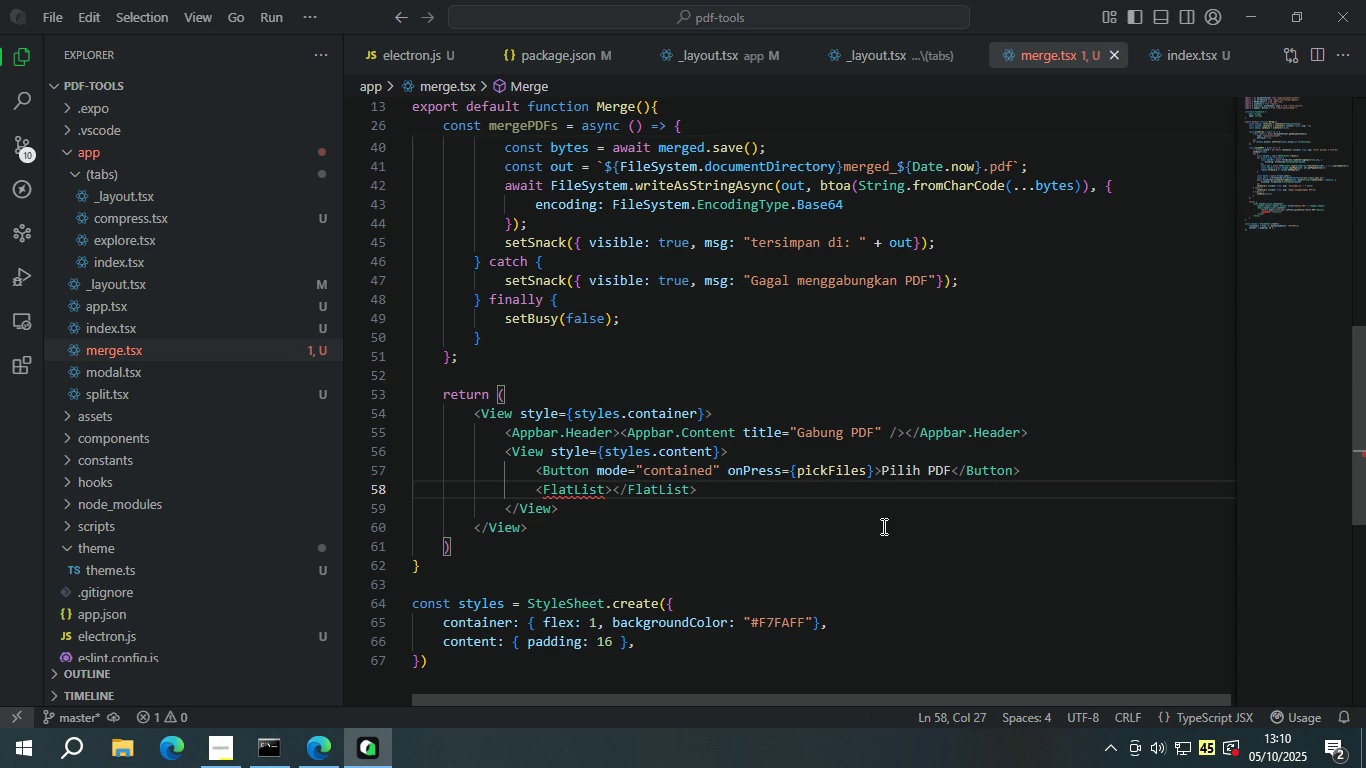 
key(Enter)
 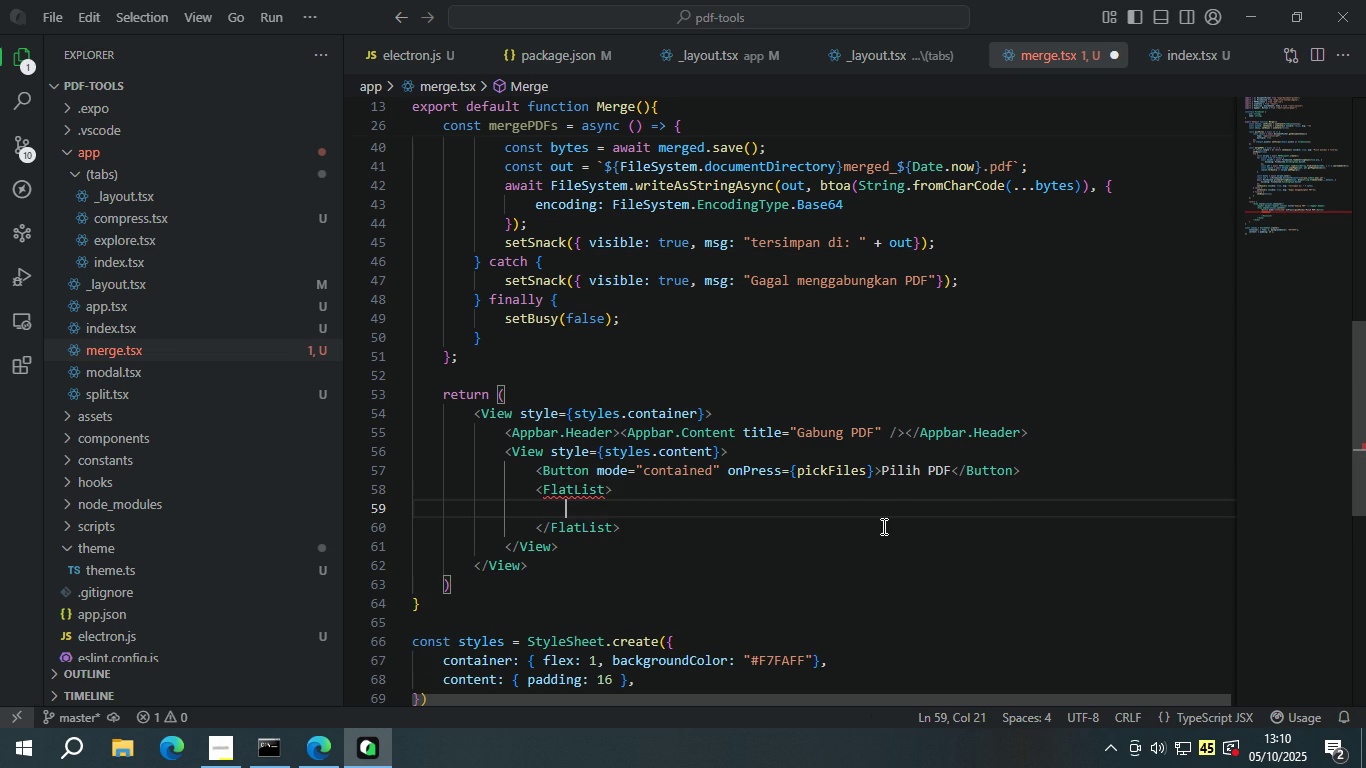 
key(ArrowUp)
 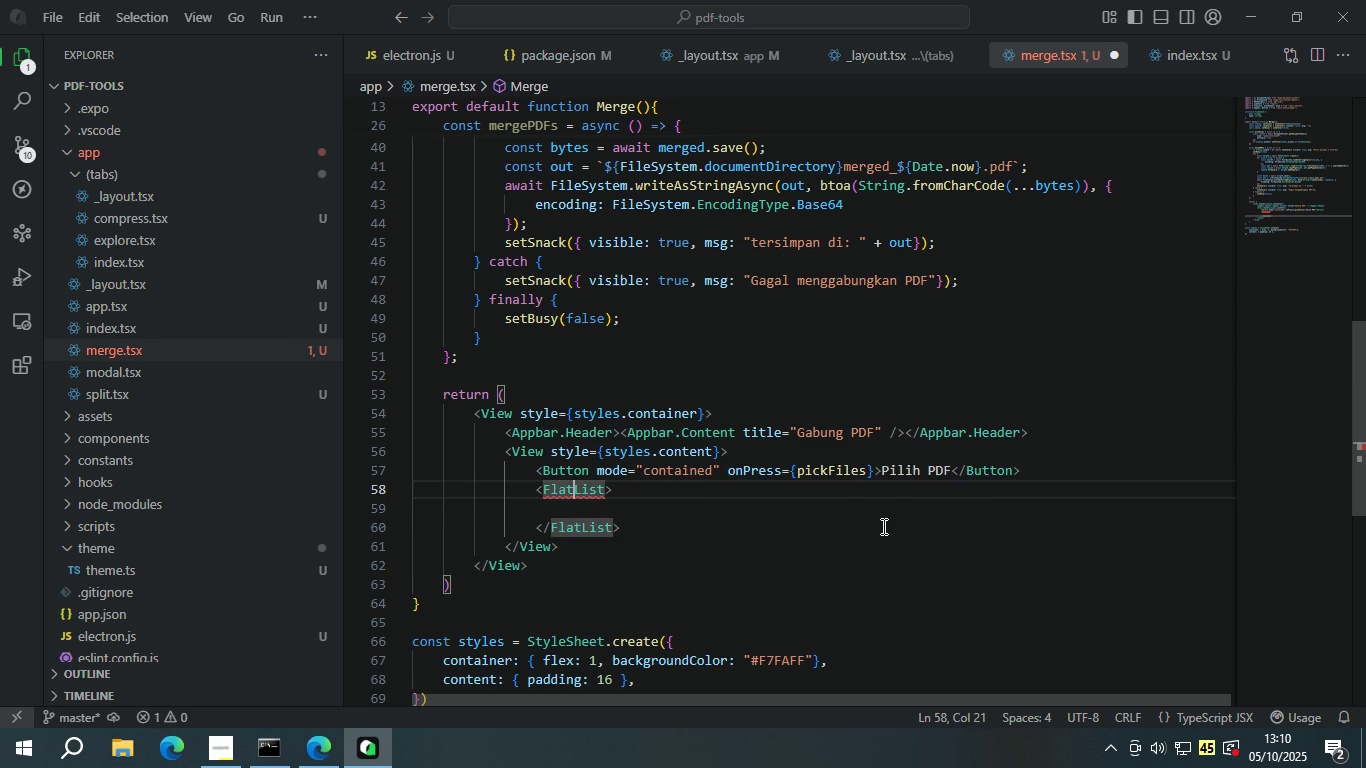 
key(ArrowRight)
 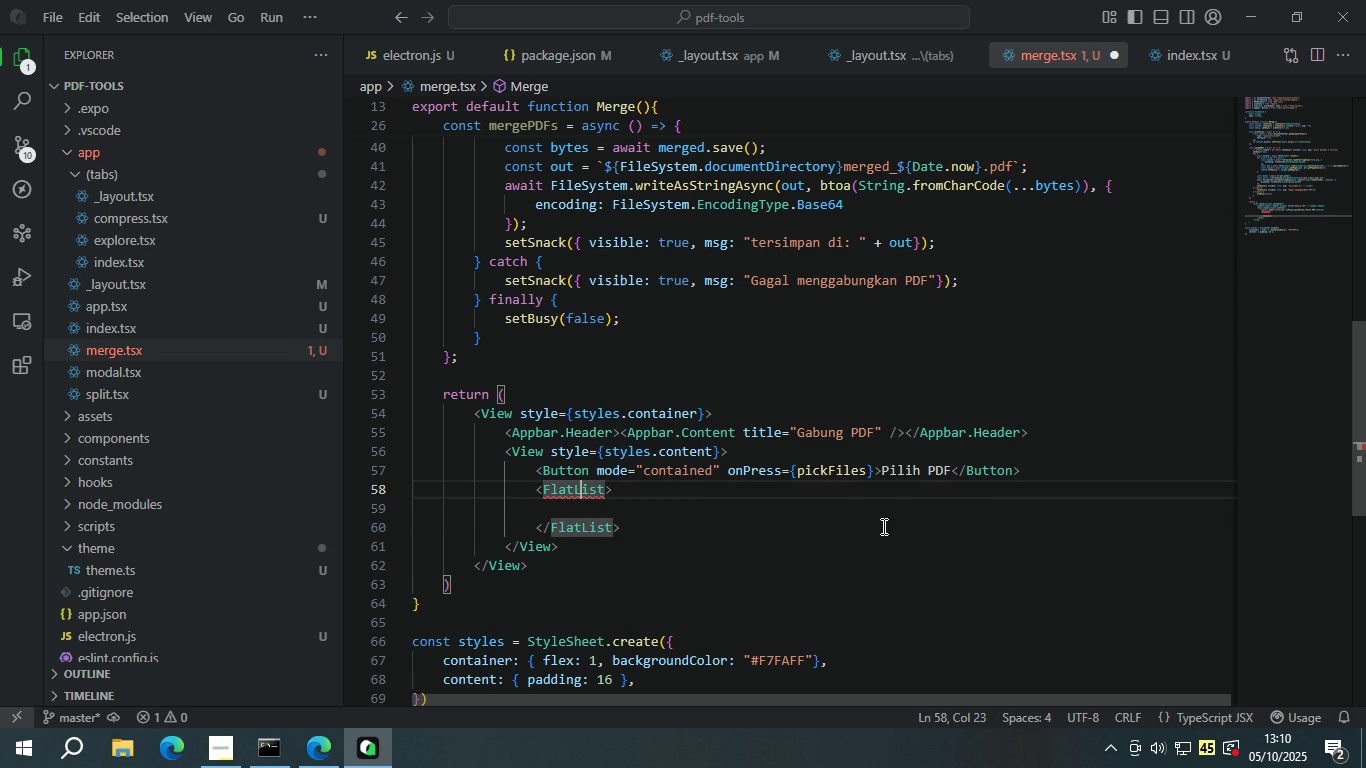 
key(ArrowRight)
 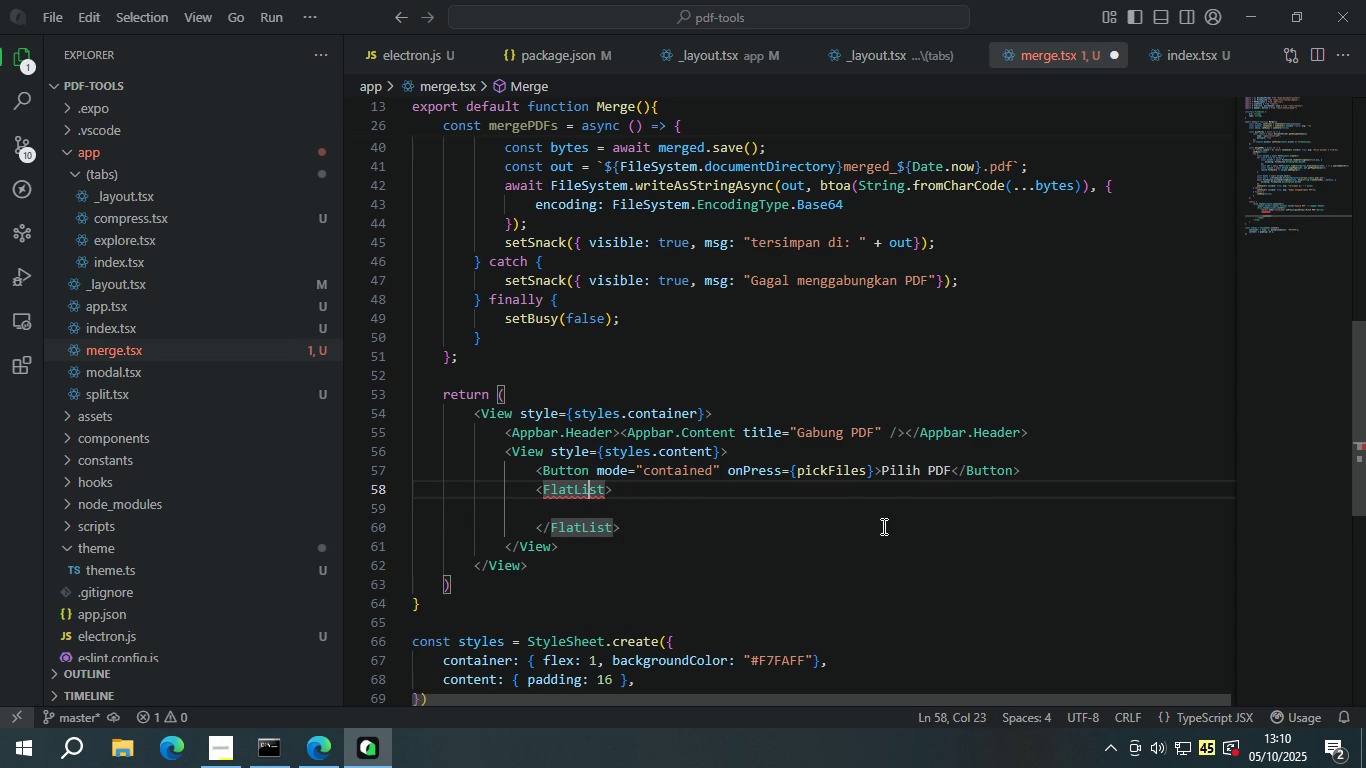 
key(ArrowRight)
 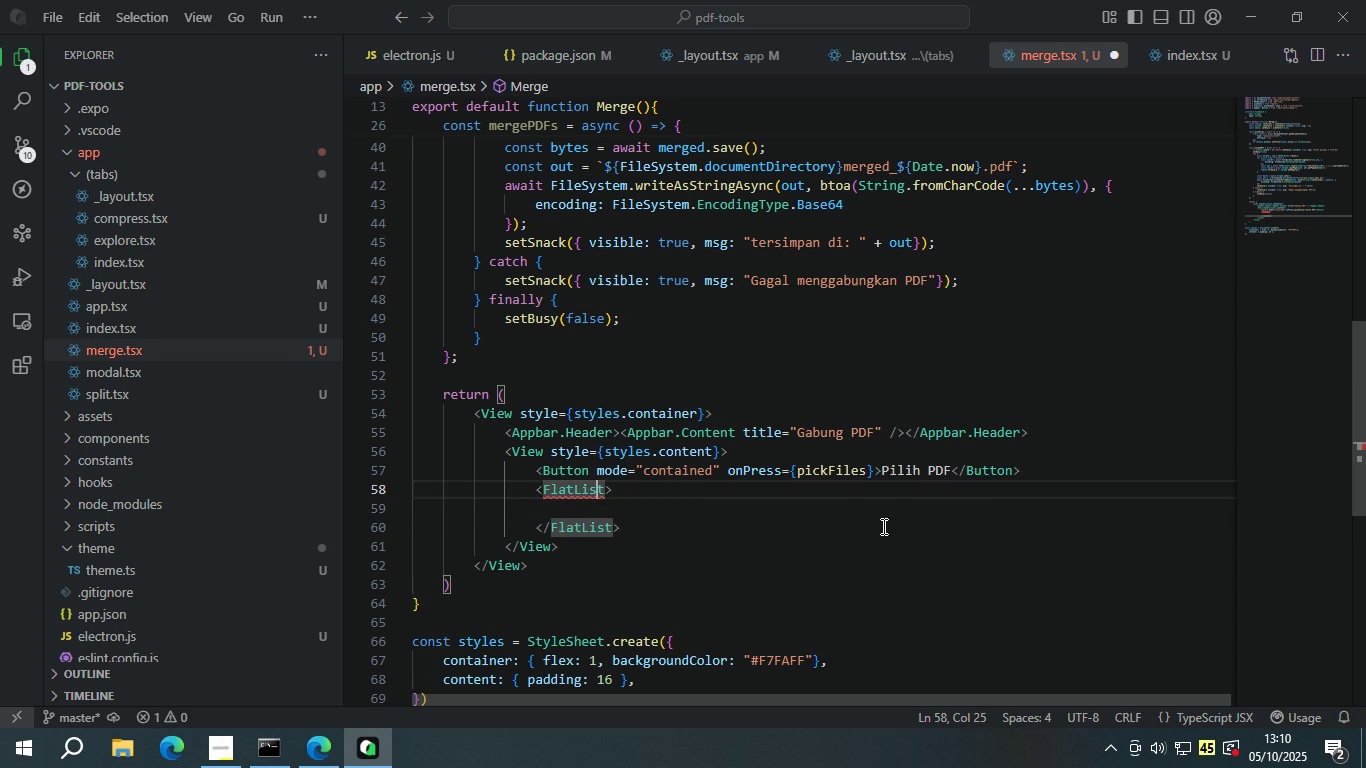 
key(ArrowRight)
 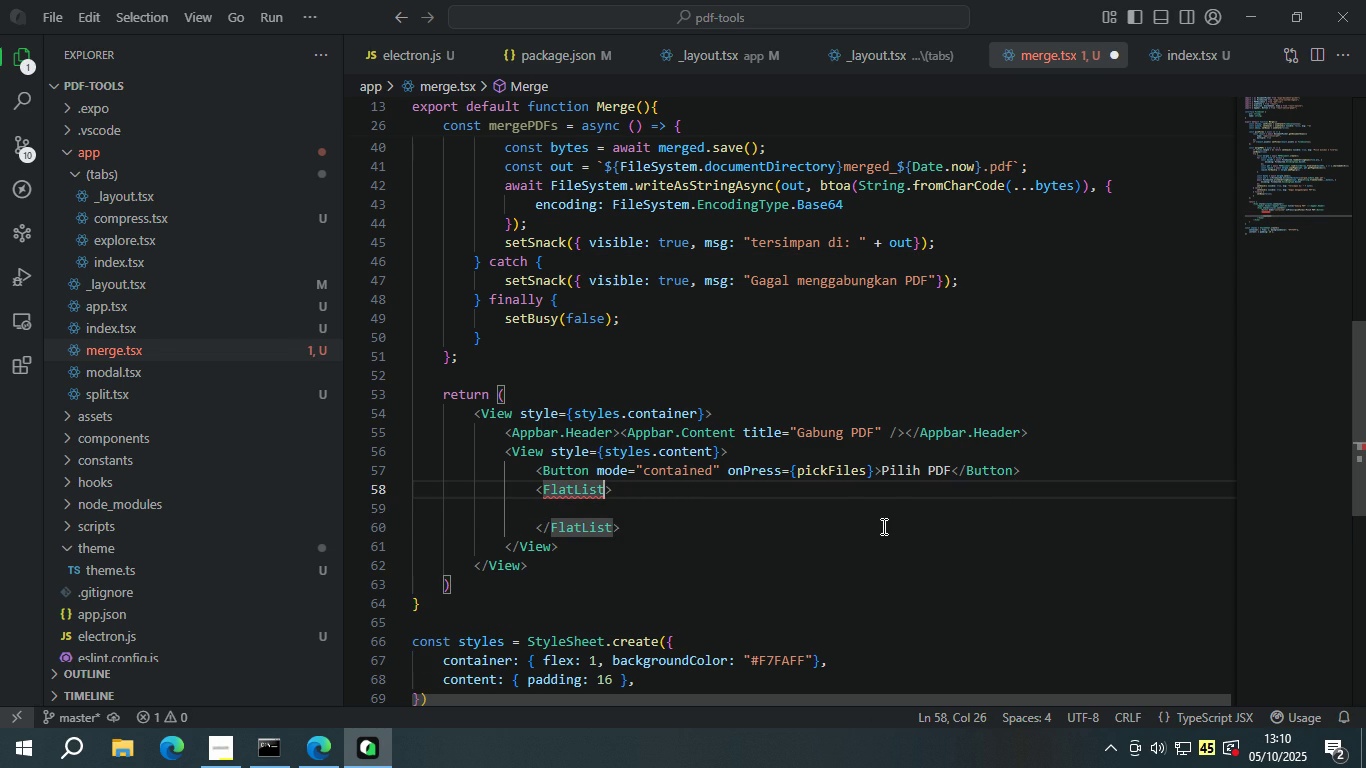 
key(ArrowRight)
 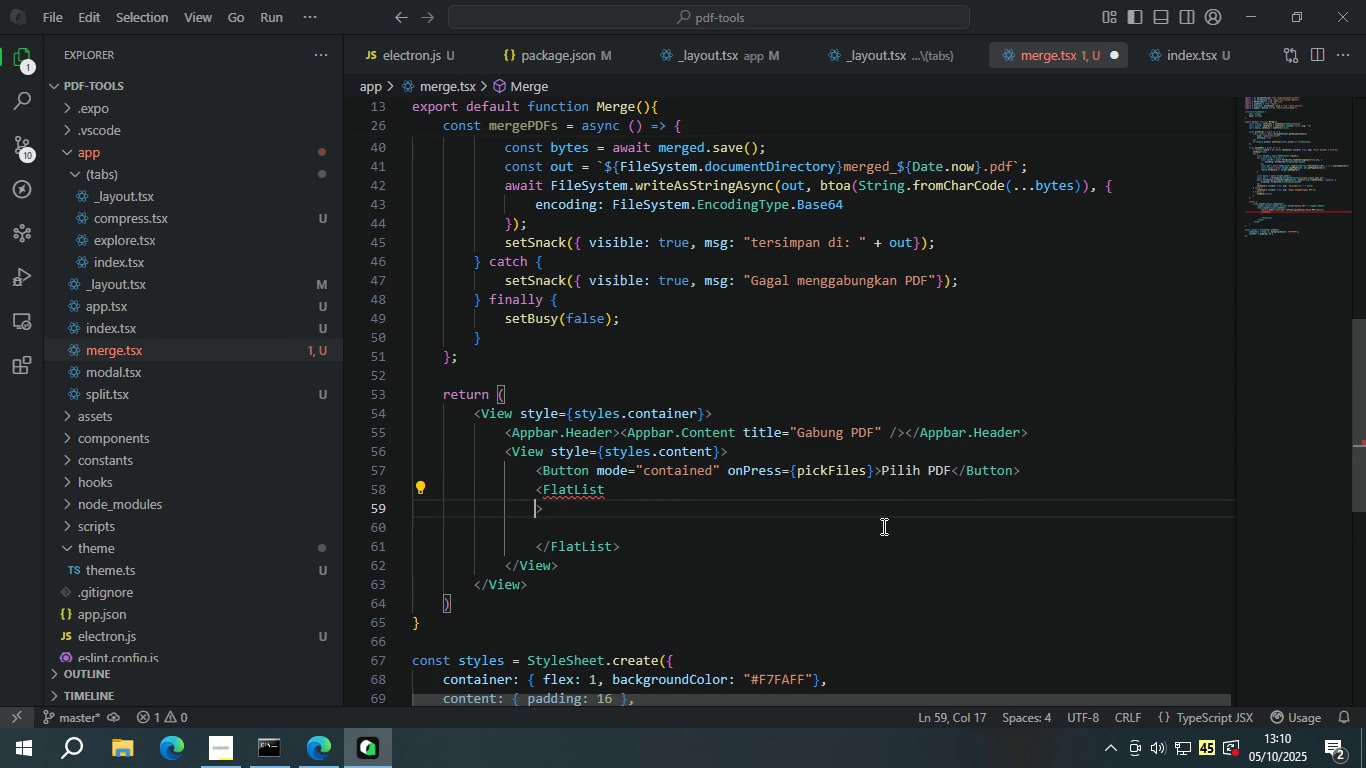 
key(Enter)
 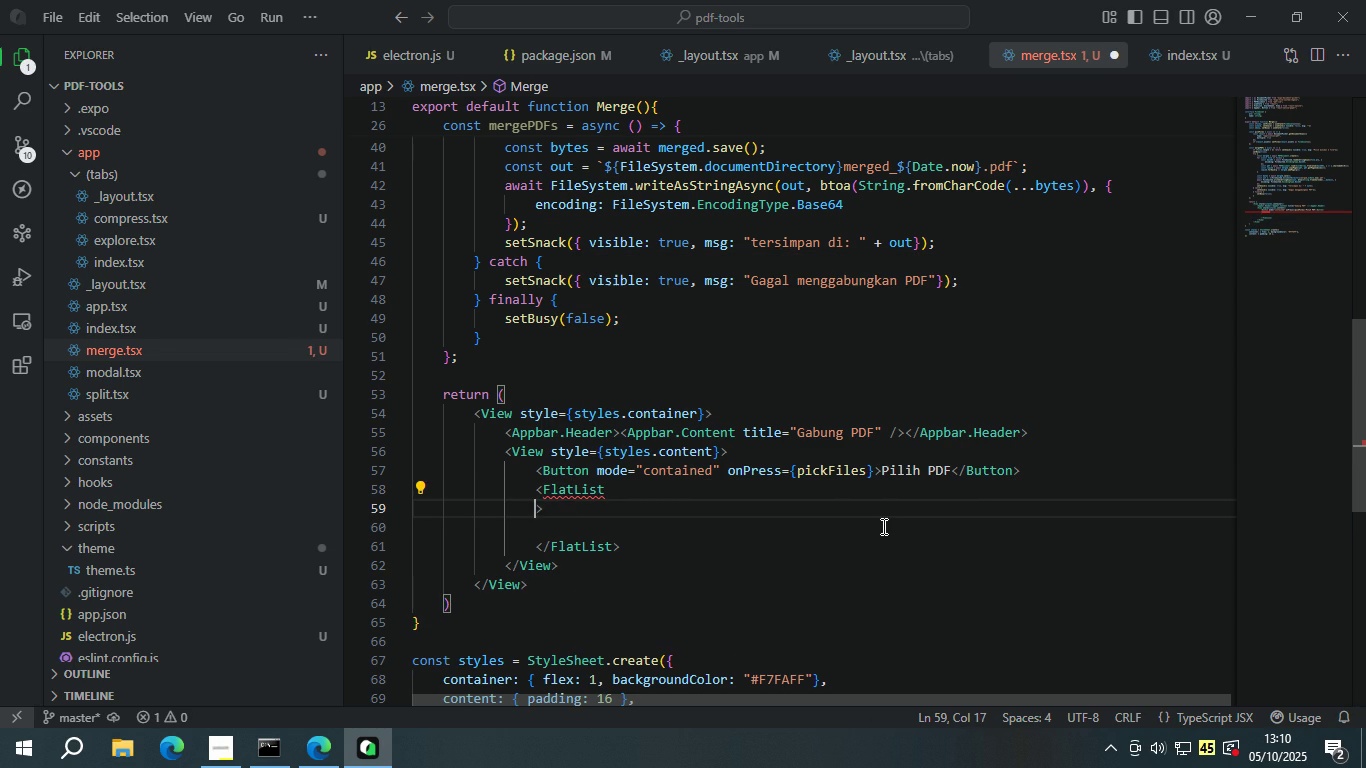 
key(Tab)
type(data={files)
 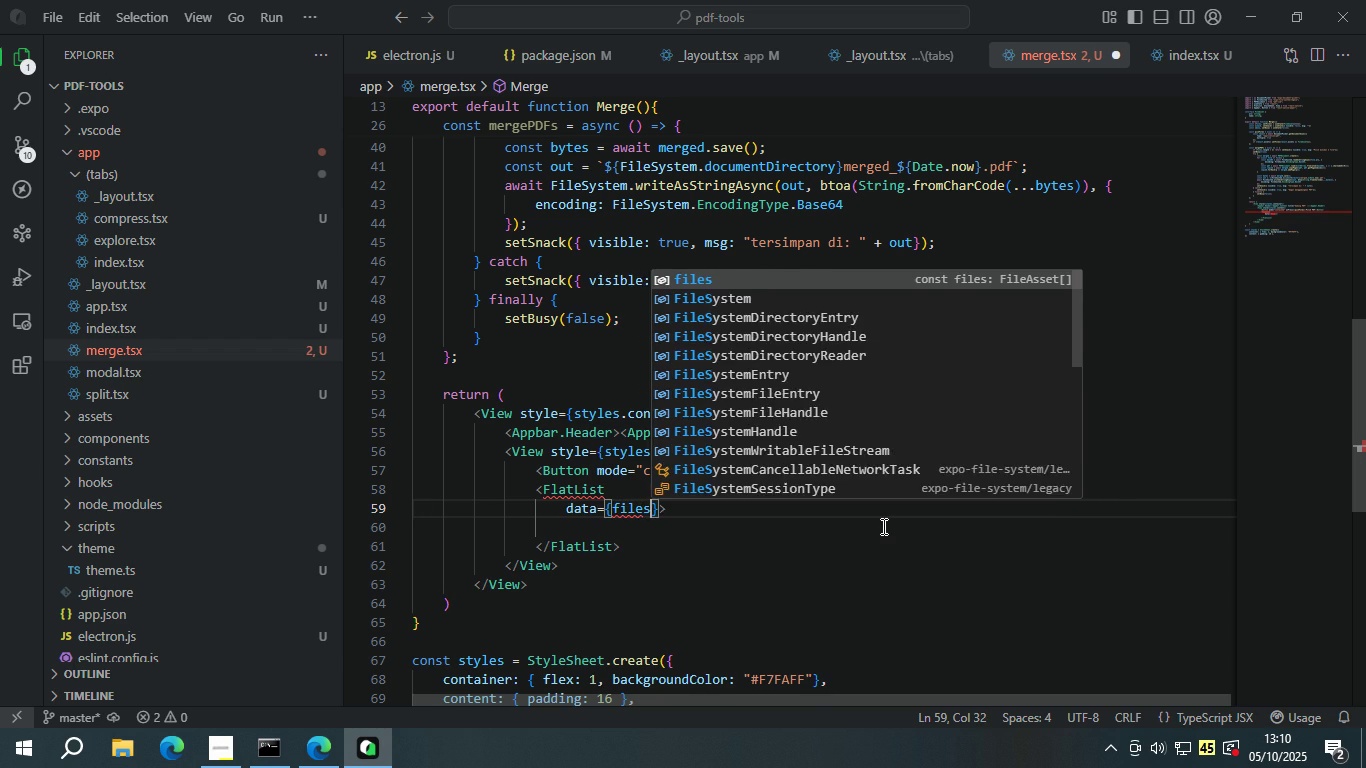 
key(ArrowRight)
 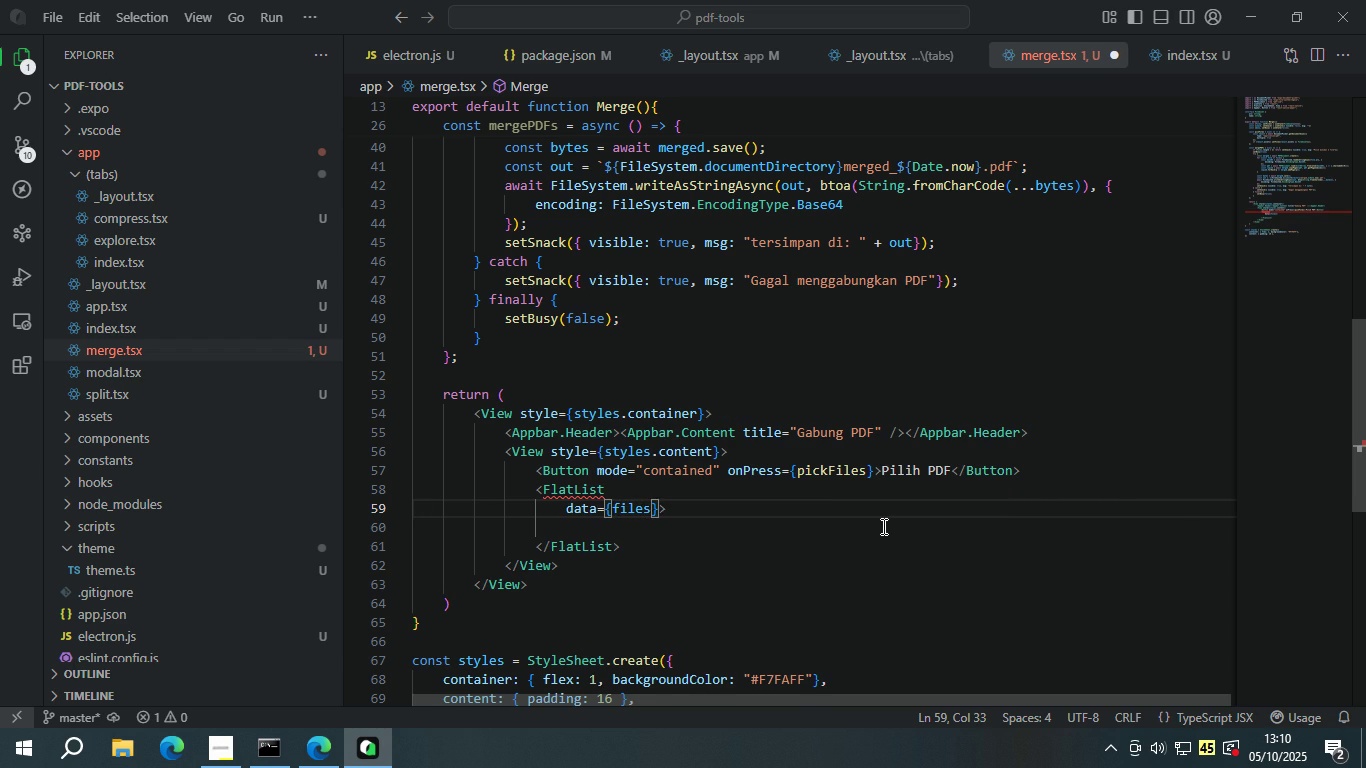 
key(Enter)
 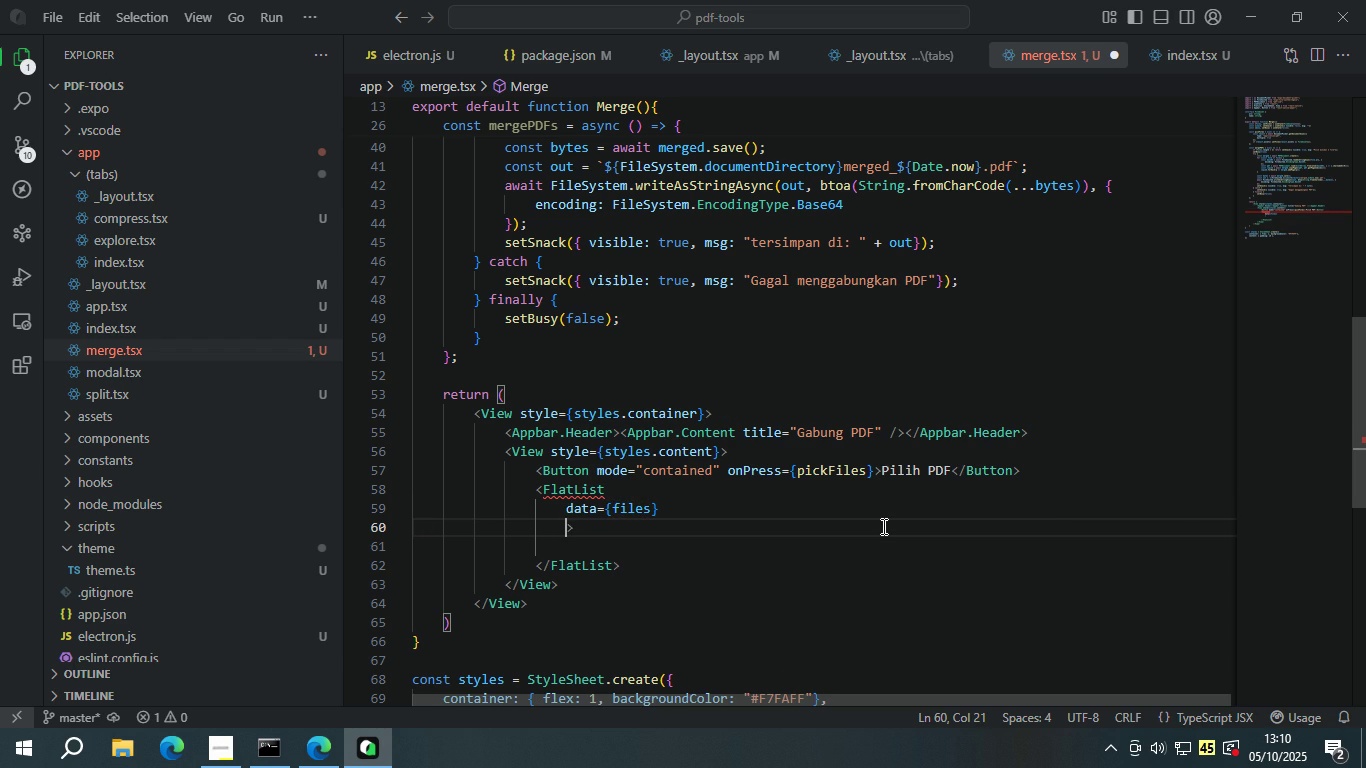 
type(keyE)
 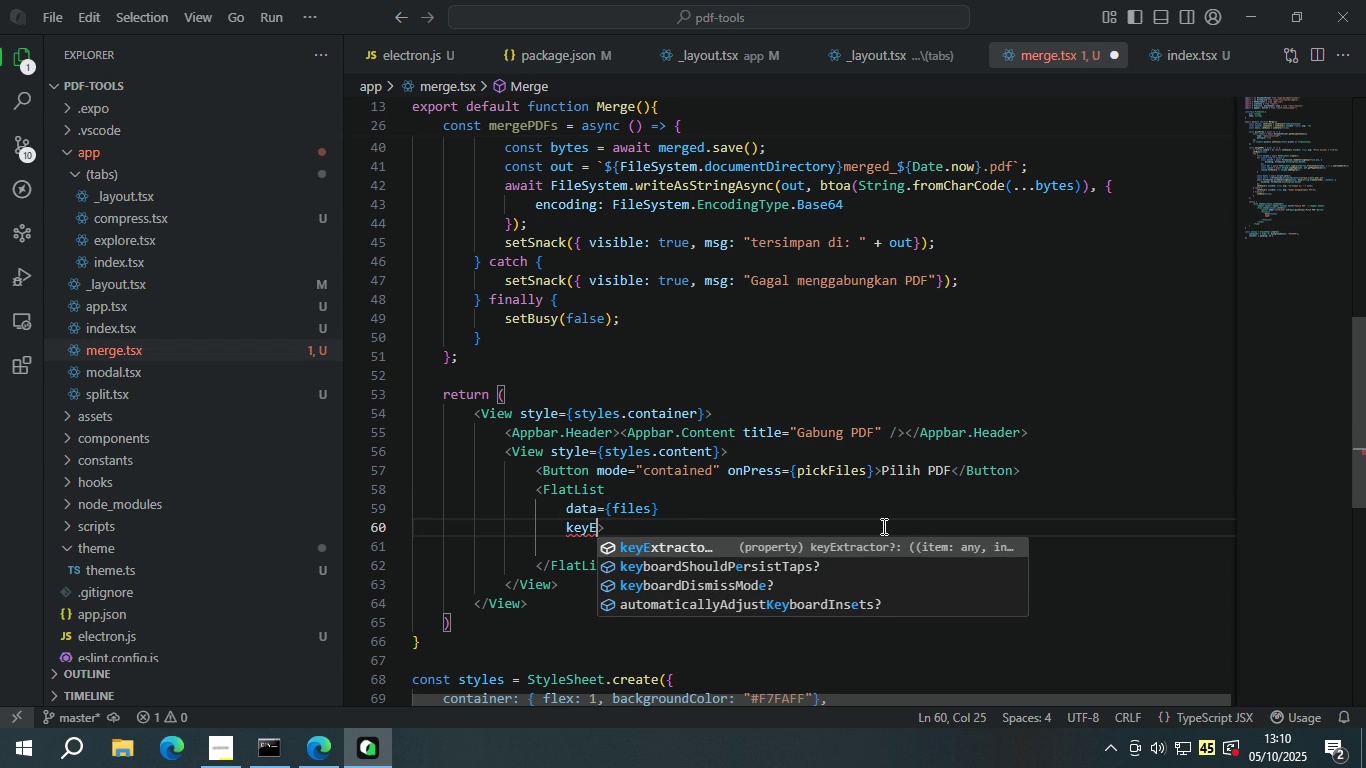 
key(Enter)